 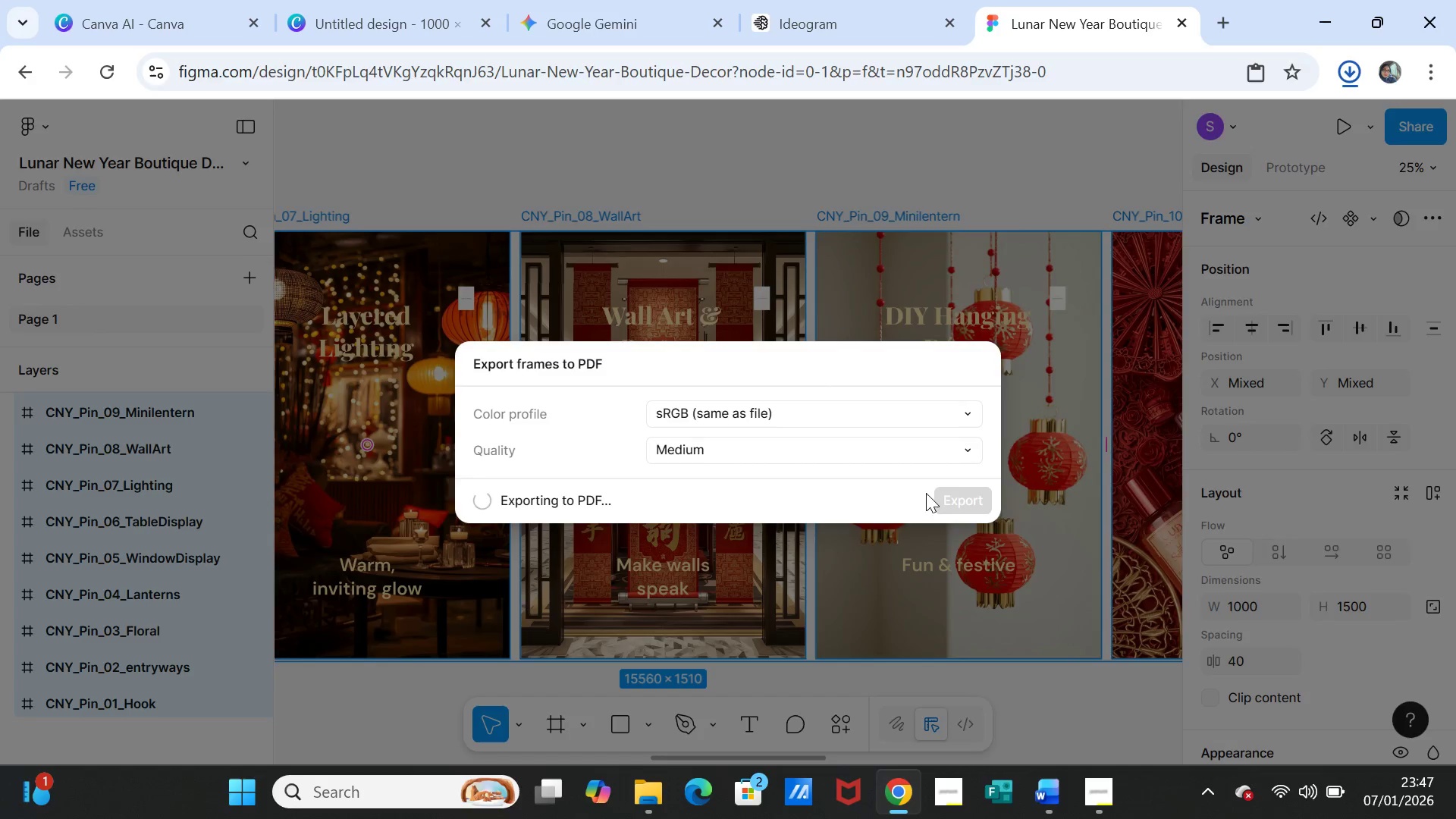 
left_click([1046, 699])
 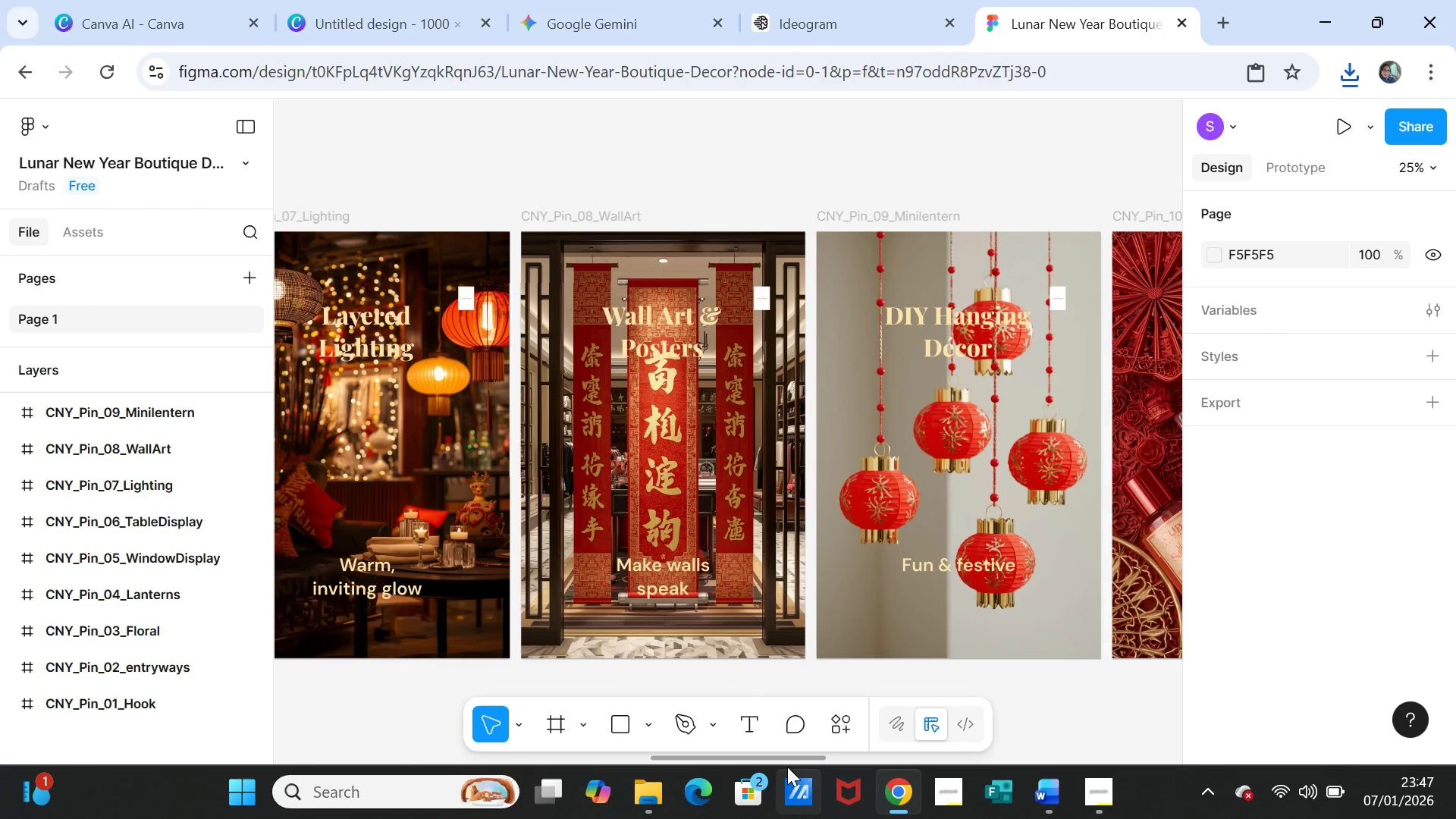 
left_click_drag(start_coordinate=[789, 764], to_coordinate=[692, 770])
 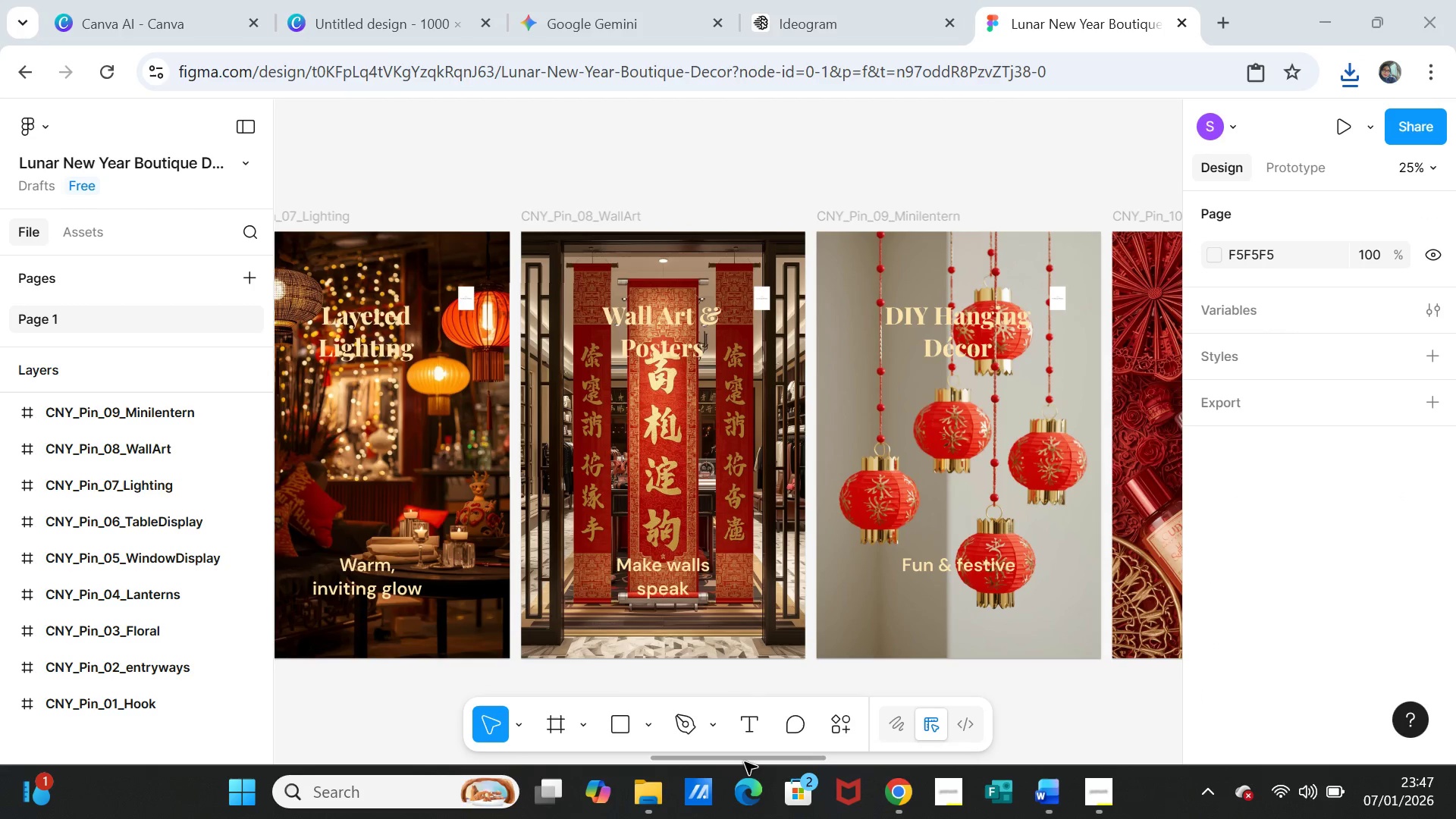 
left_click_drag(start_coordinate=[745, 762], to_coordinate=[927, 755])
 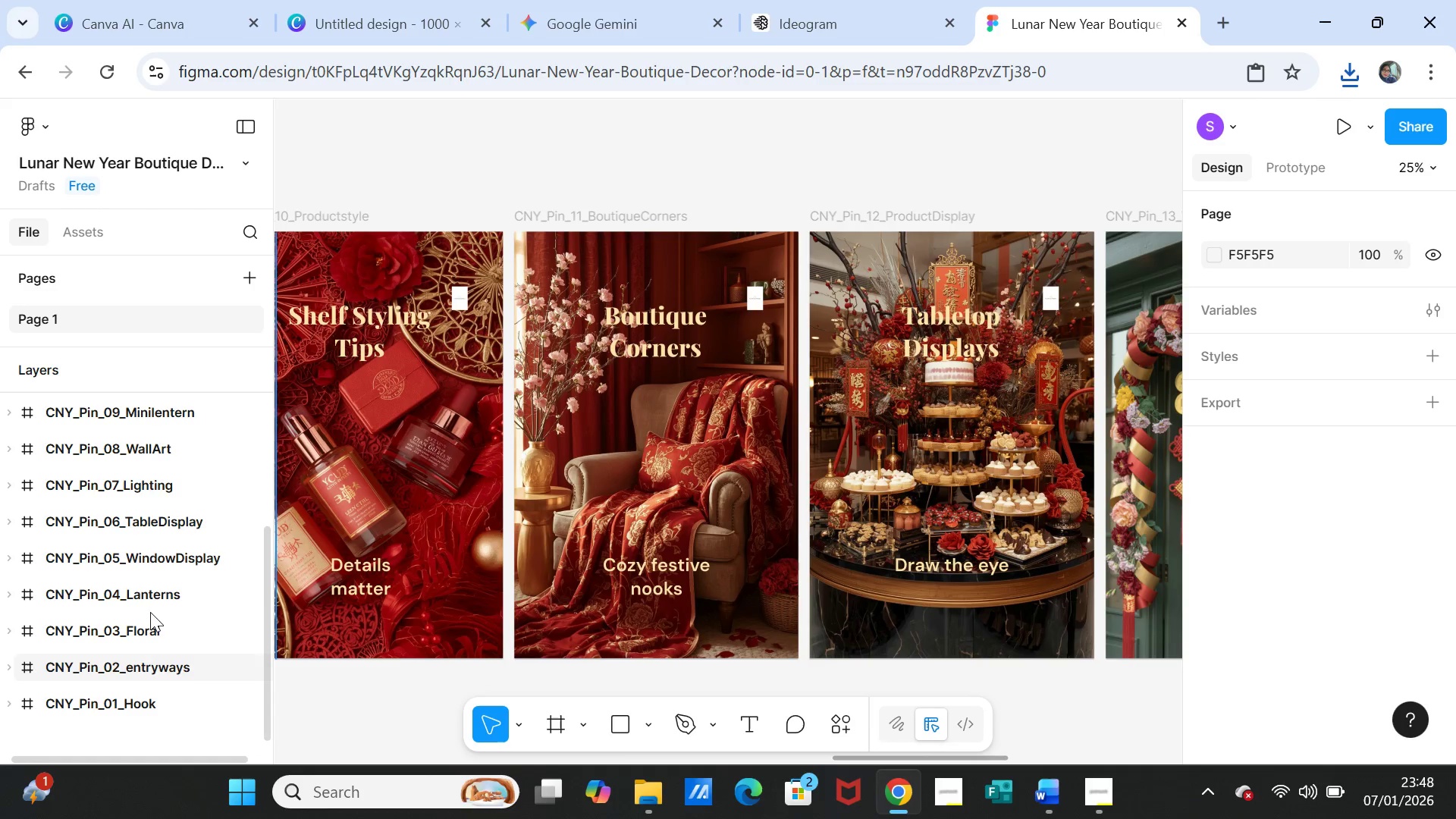 
scroll: coordinate [149, 611], scroll_direction: up, amount: 1.0
 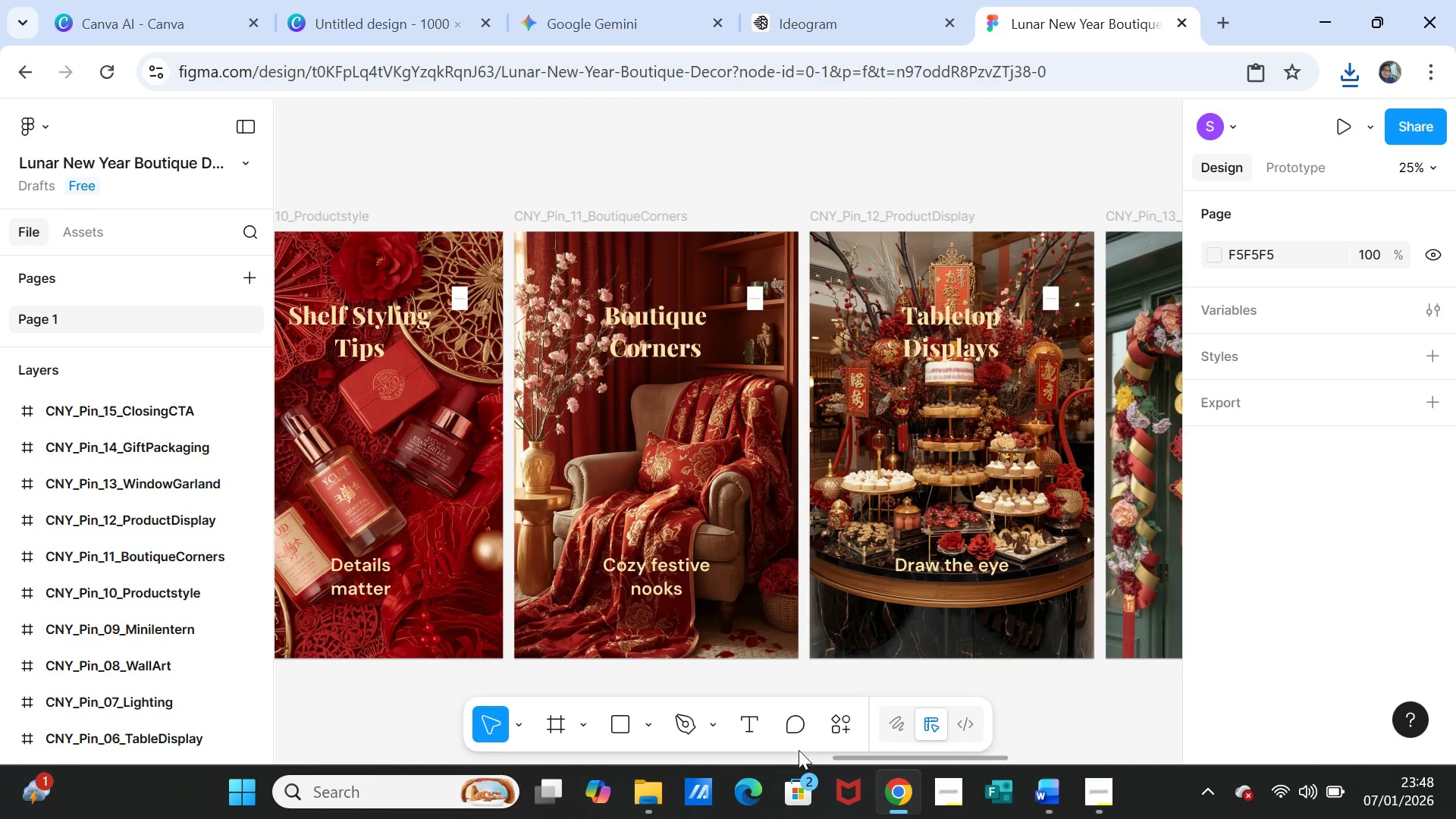 
wait(6.88)
 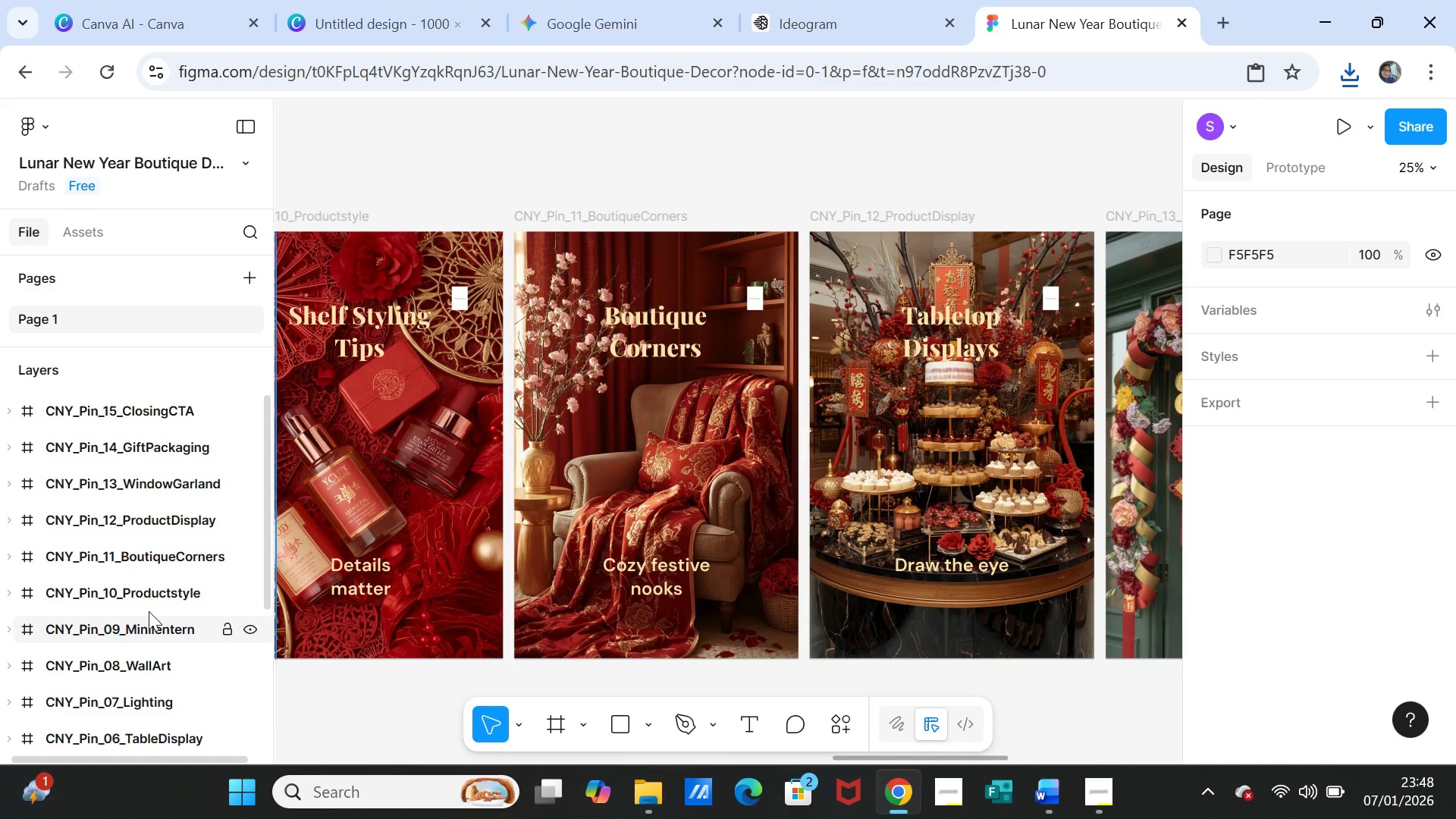 
left_click_drag(start_coordinate=[852, 758], to_coordinate=[991, 767])
 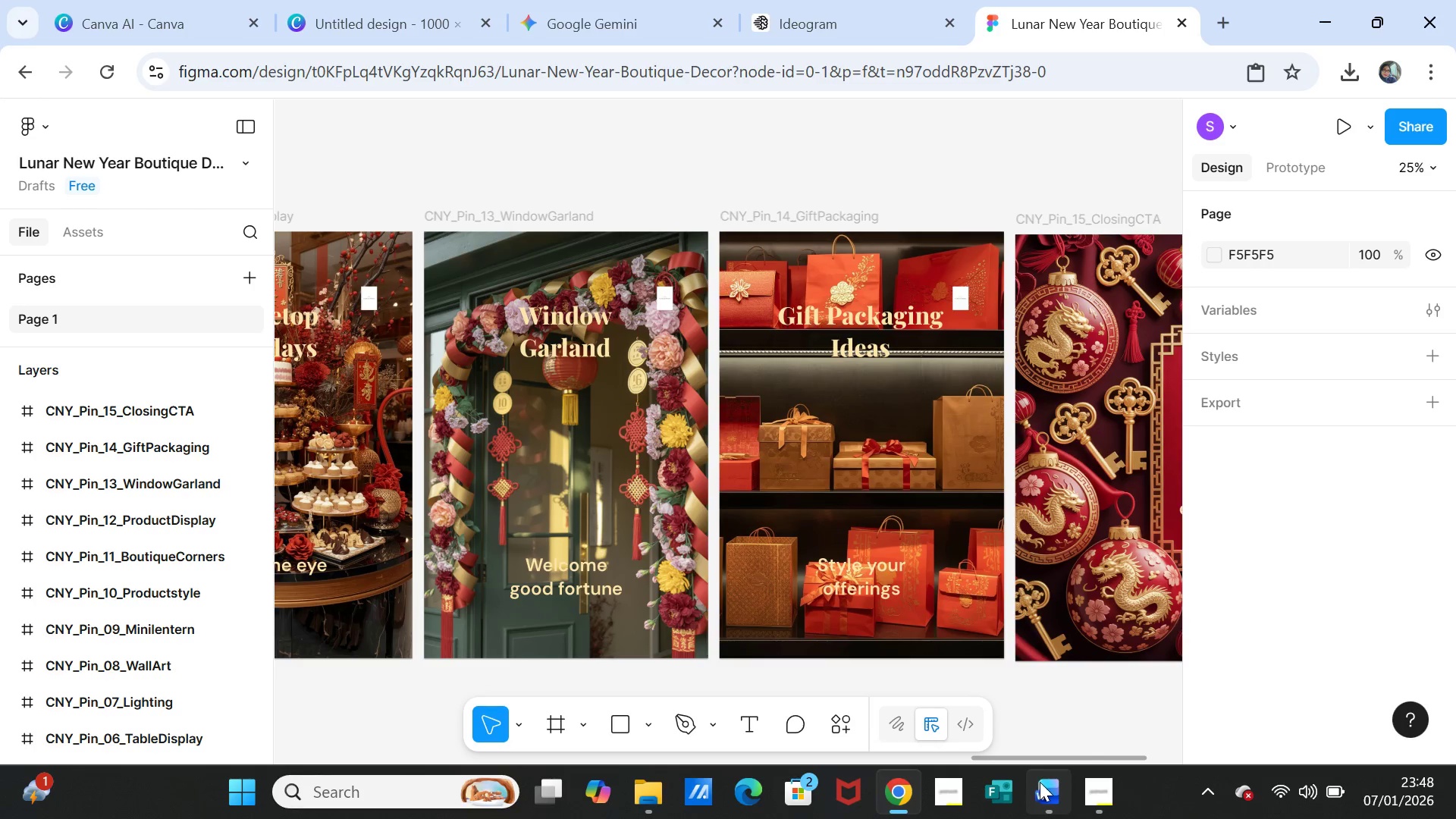 
left_click([1092, 782])